 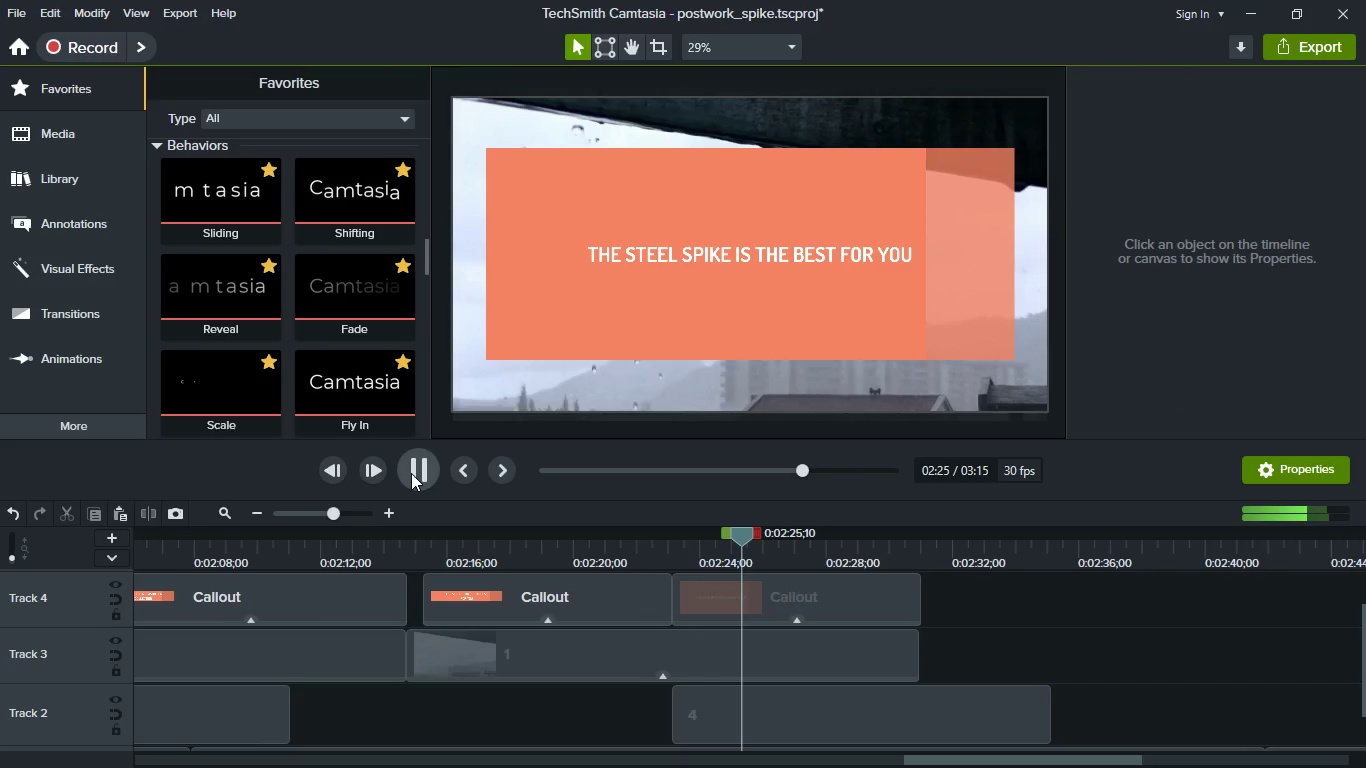 
left_click([411, 473])
 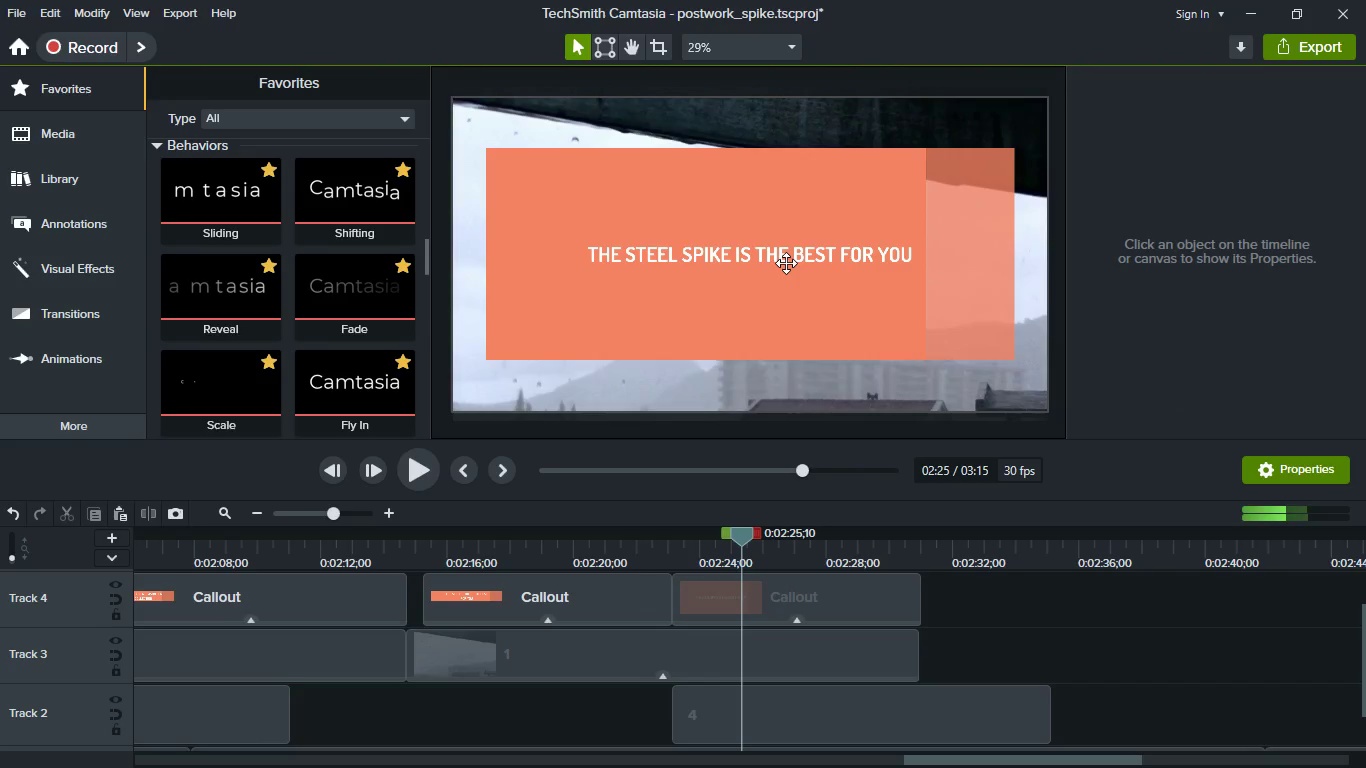 
double_click([786, 263])
 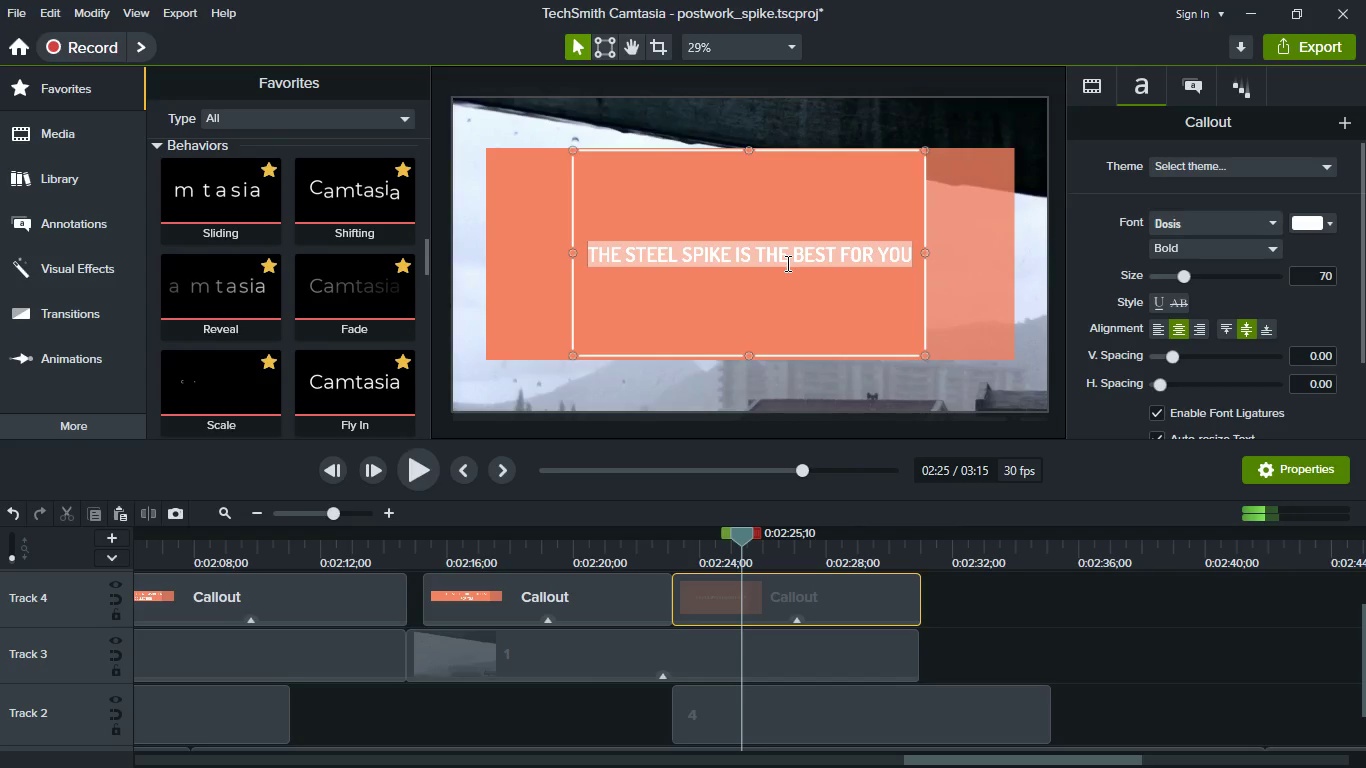 
type(FOR MORE PRO TIP FOR )
key(Backspace)
key(Backspace)
key(Backspace)
key(Backspace)
type(ABOUT YOUR GUTE)
key(Backspace)
type(TER SPIKING, VIST )
key(Backspace)
key(Backspace)
type(IS)
key(Backspace)
type(T US AT)
 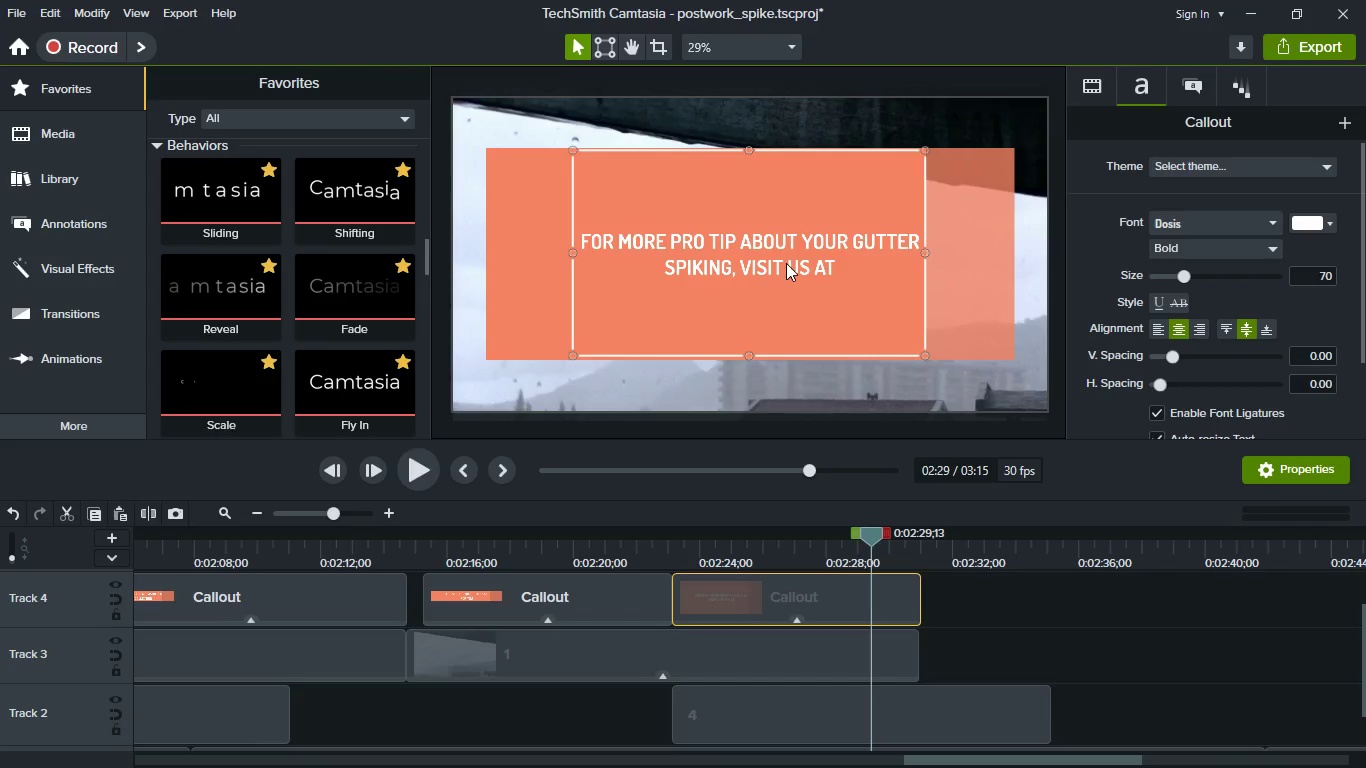 
key(Meta+MetaLeft)
 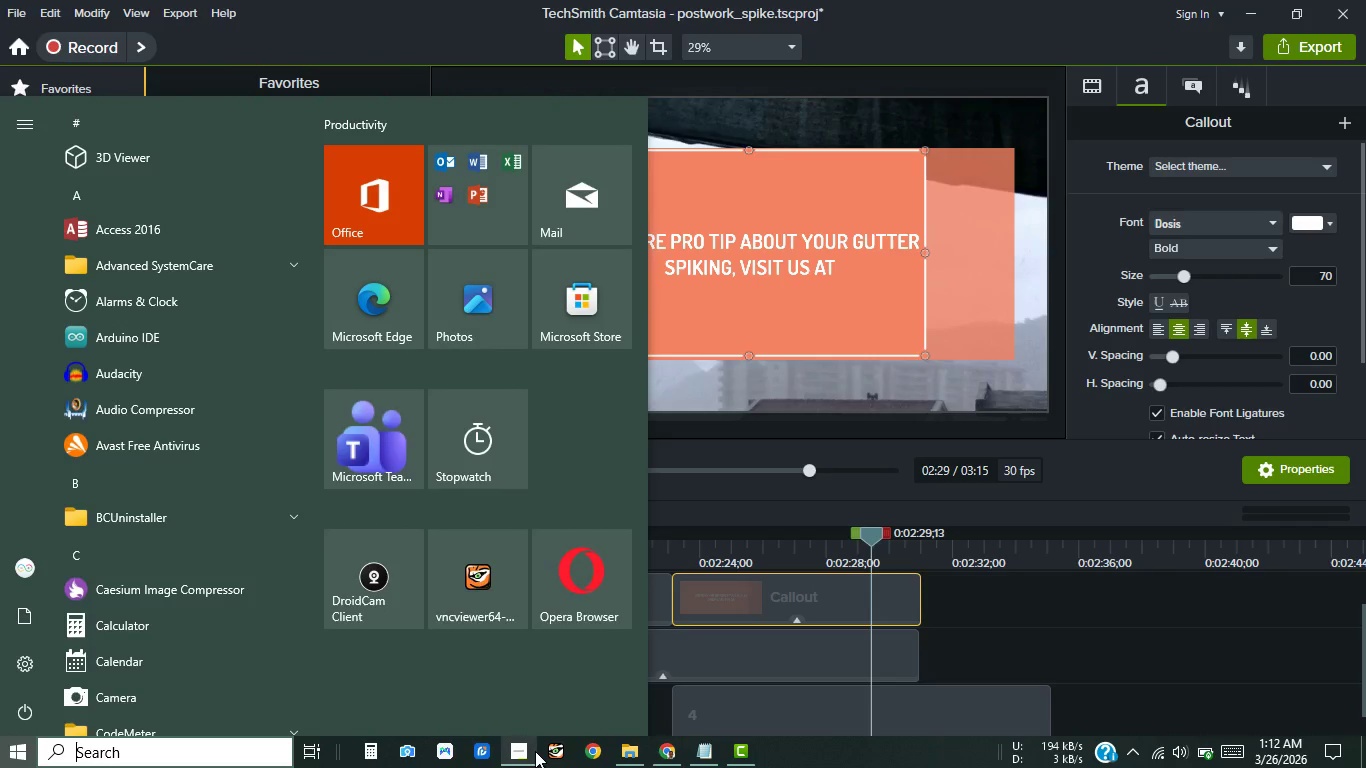 
left_click([523, 751])